 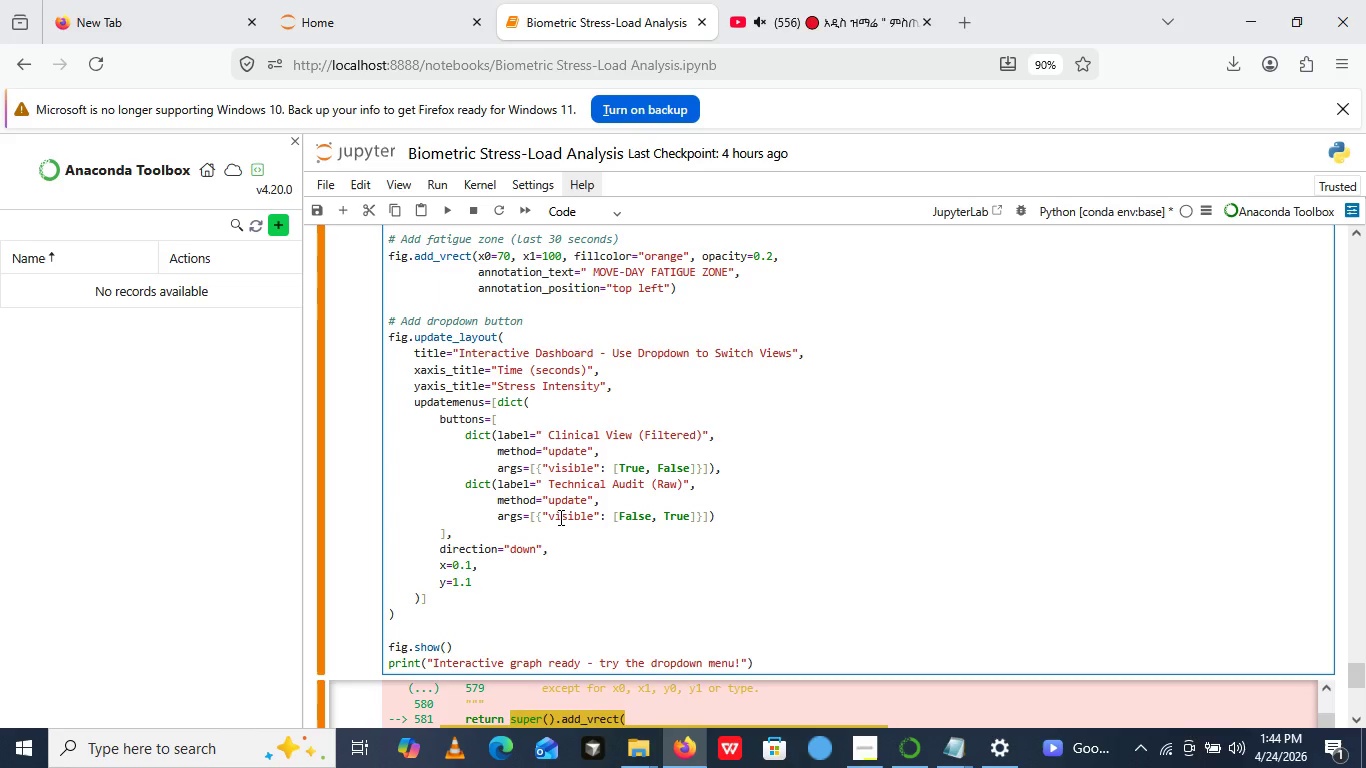 
left_click([531, 492])
 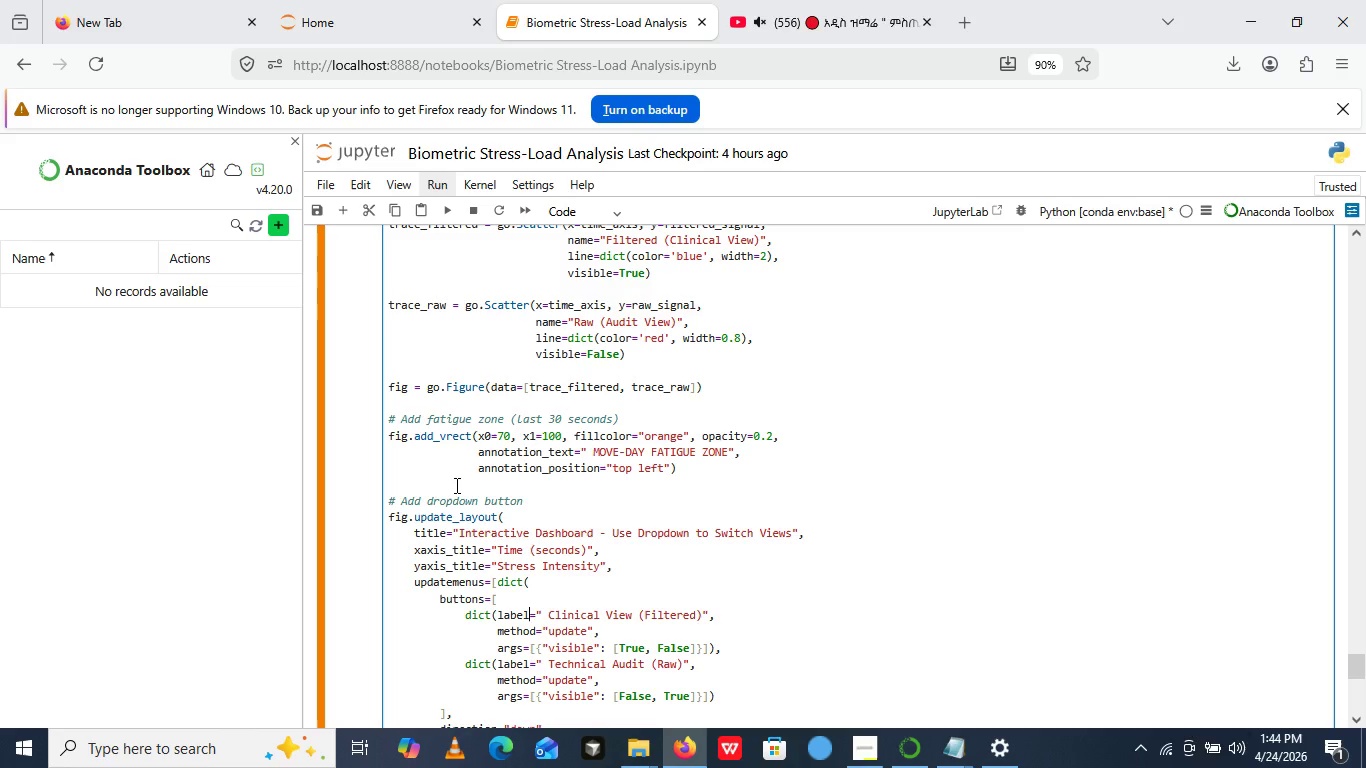 
wait(36.2)
 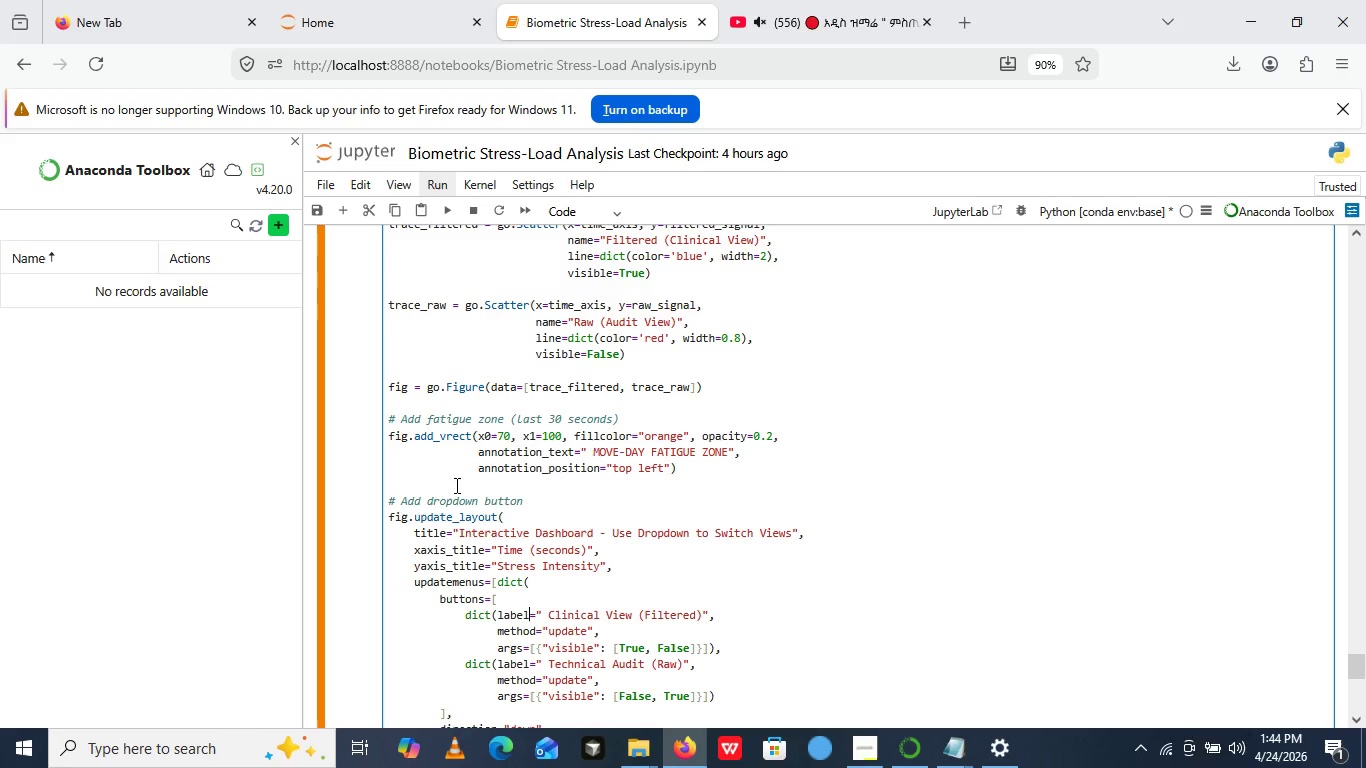 
left_click([521, 351])
 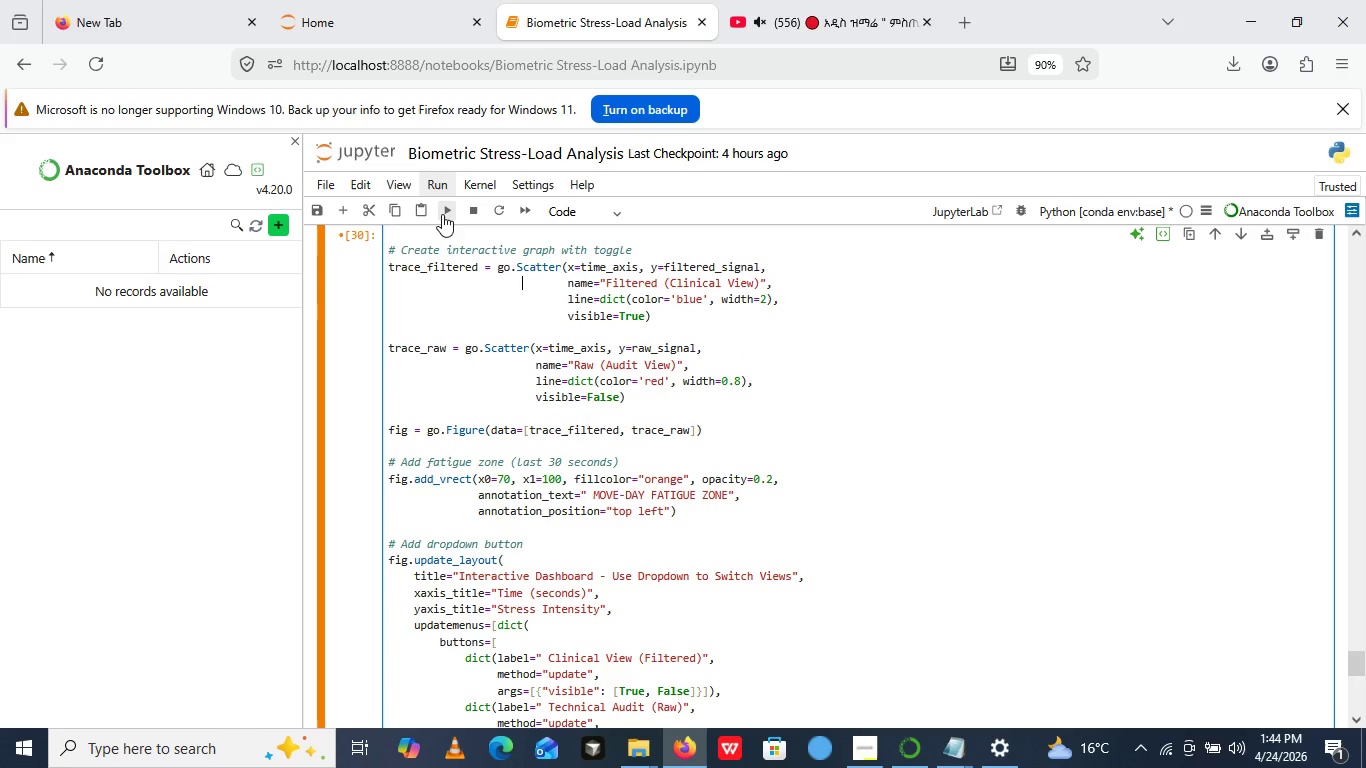 
left_click([442, 210])
 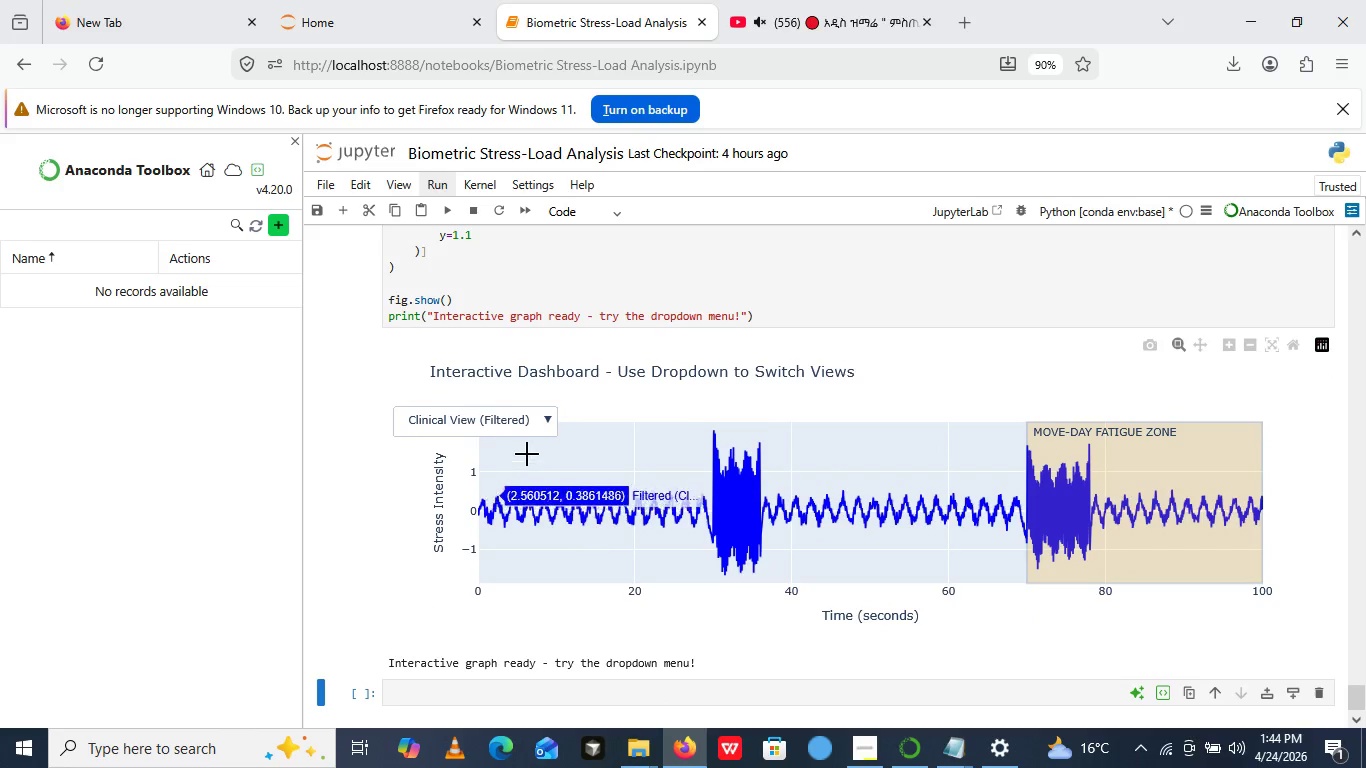 
left_click([533, 422])
 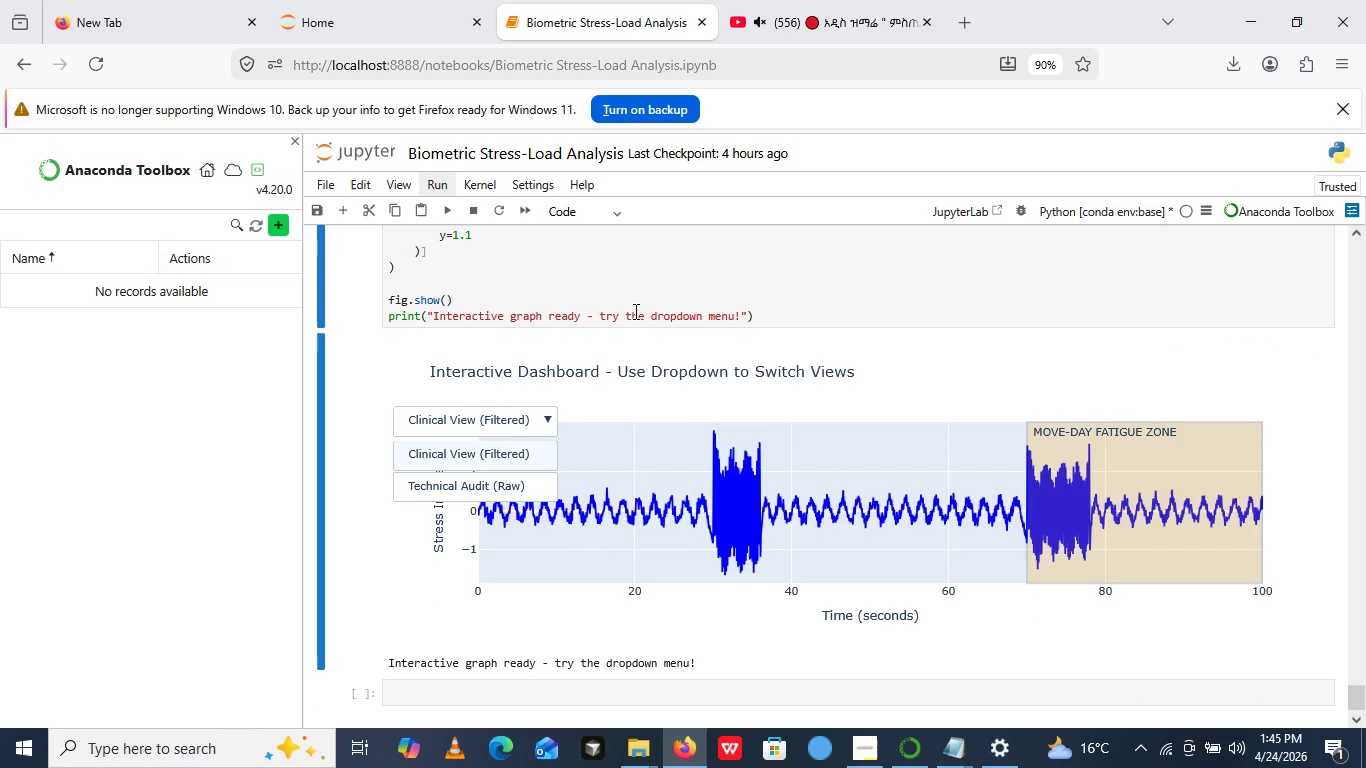 
wait(12.57)
 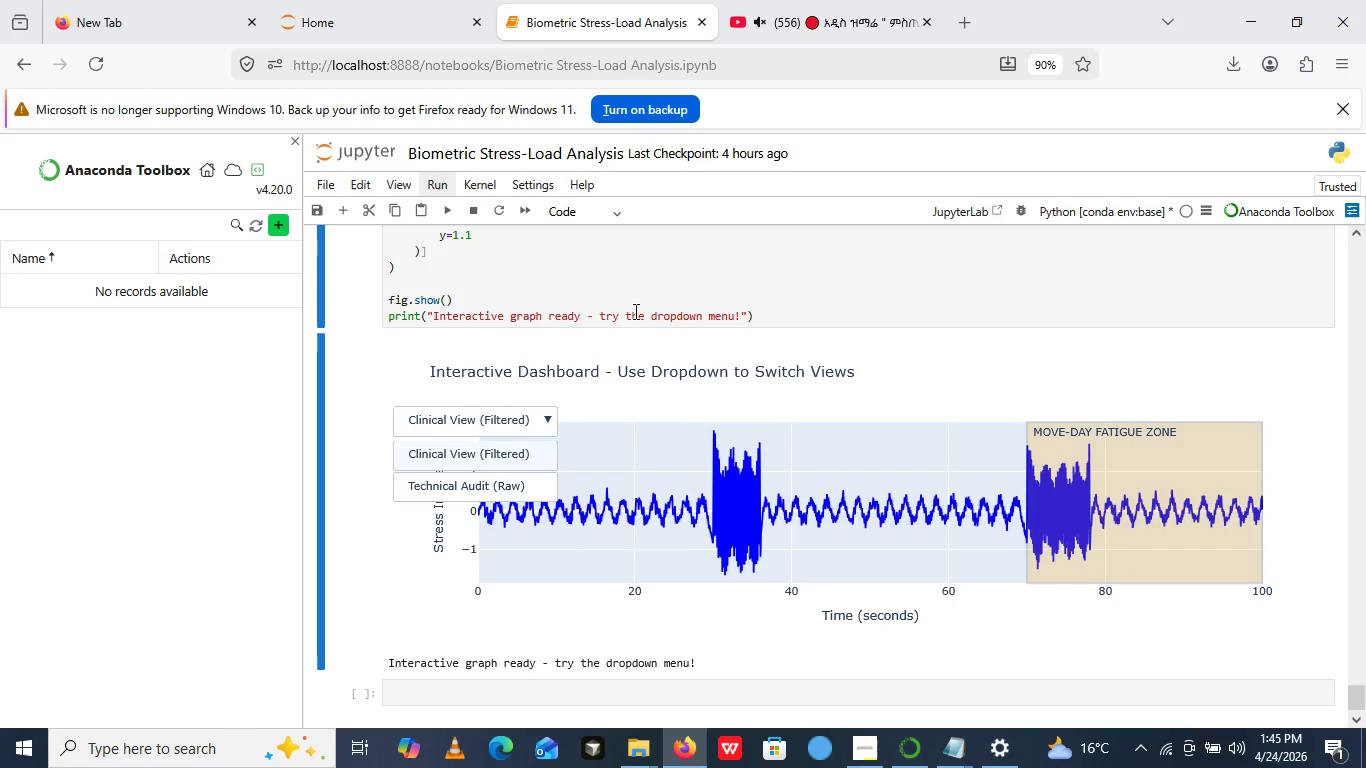 
mouse_move([631, 27])
 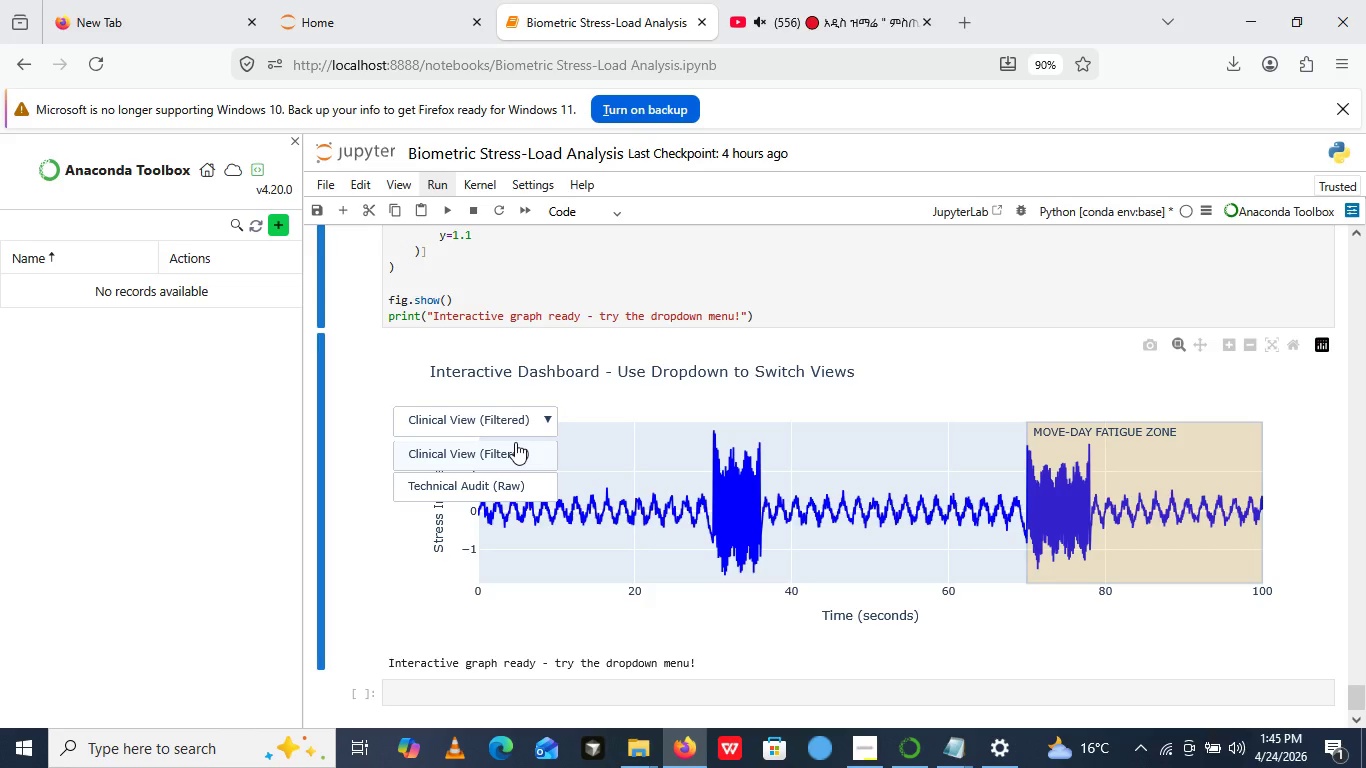 
left_click([515, 442])
 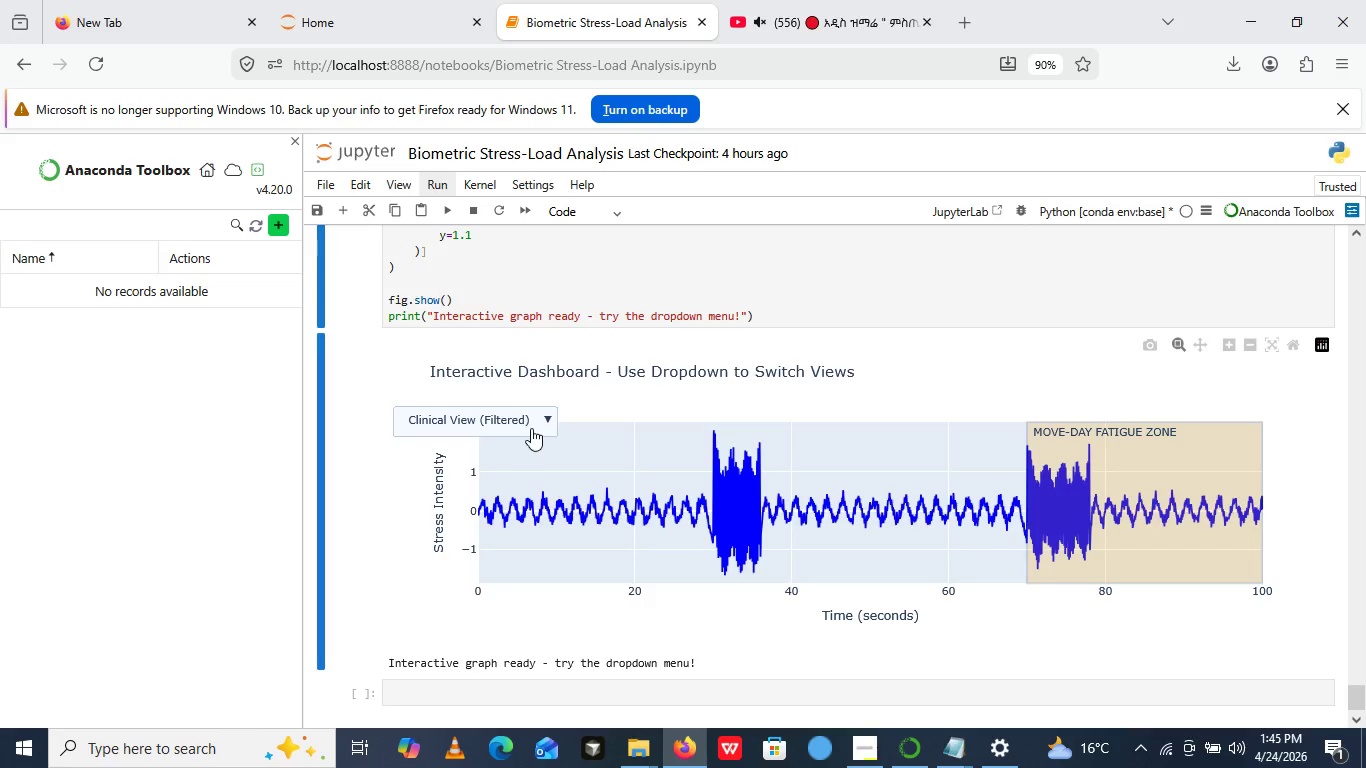 
left_click([531, 428])
 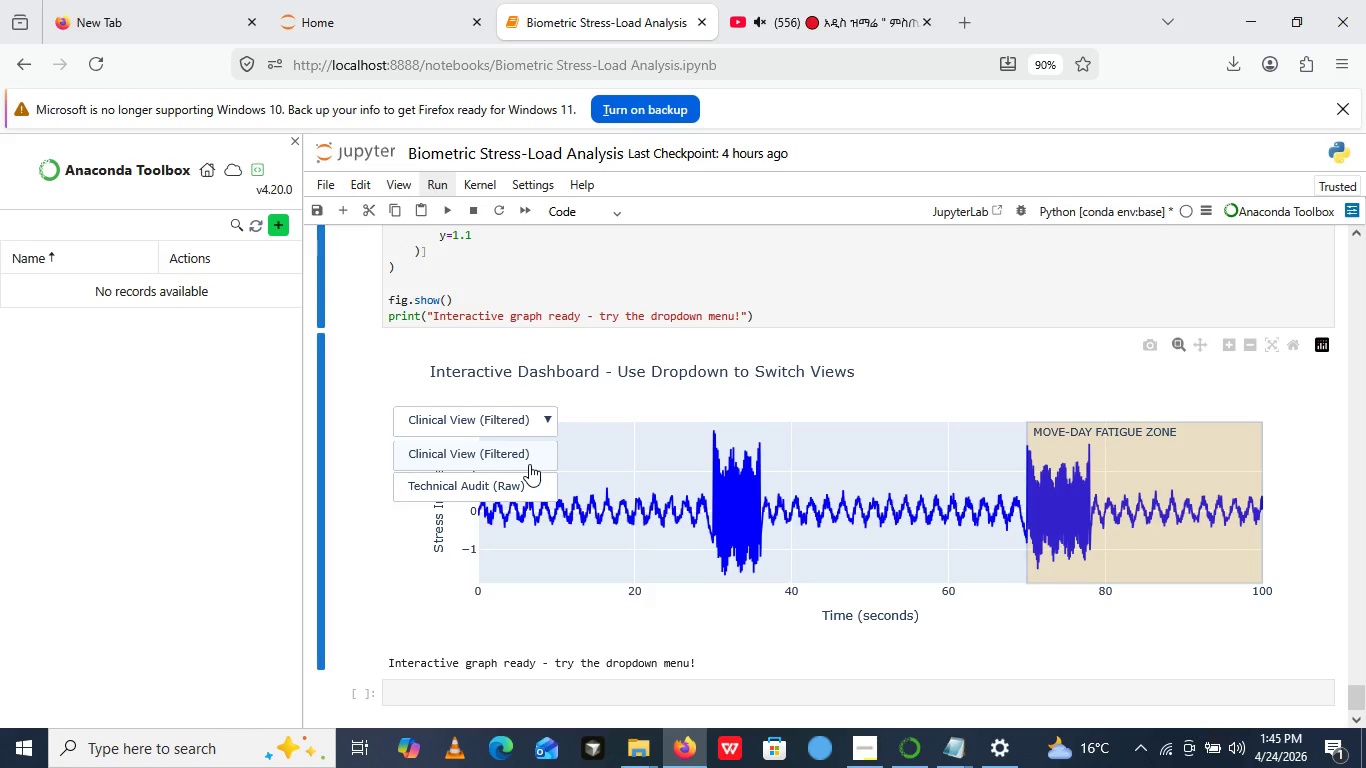 
left_click([529, 464])
 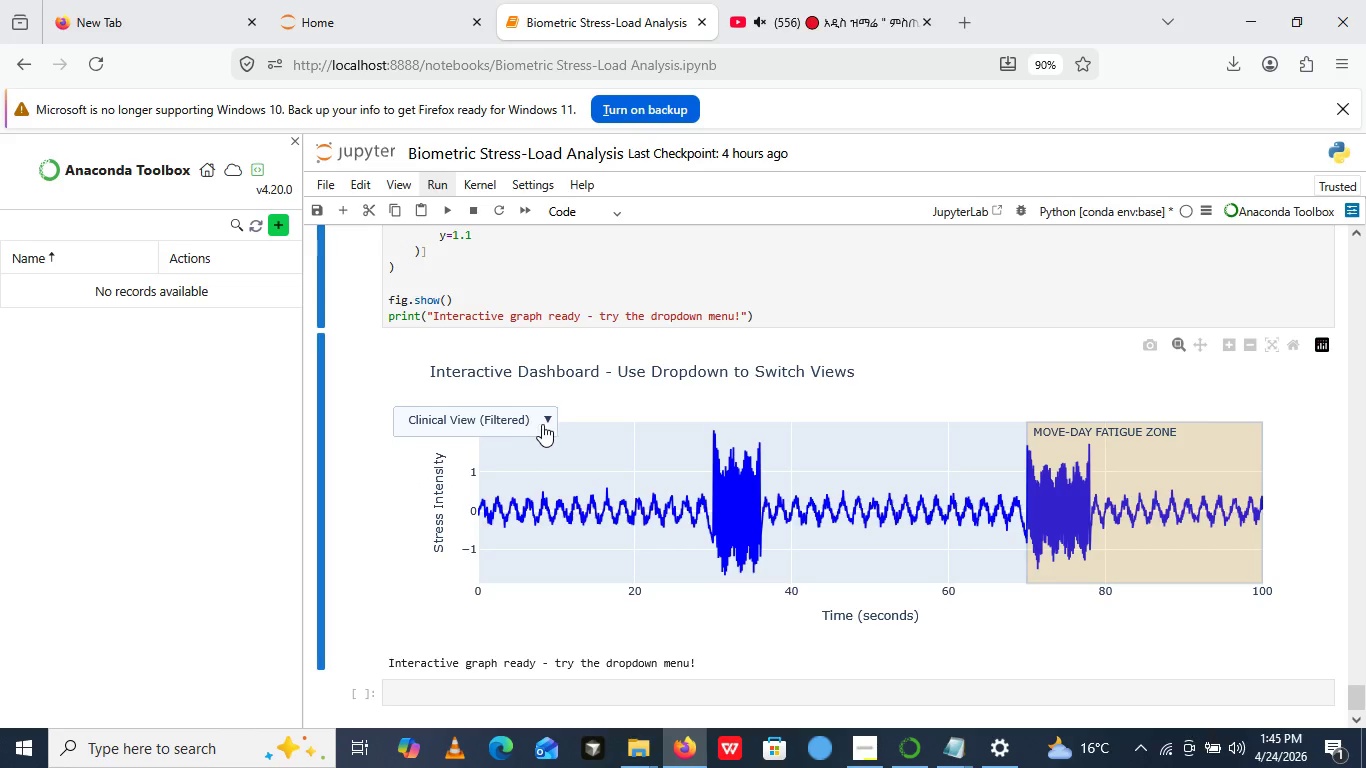 
left_click([542, 424])
 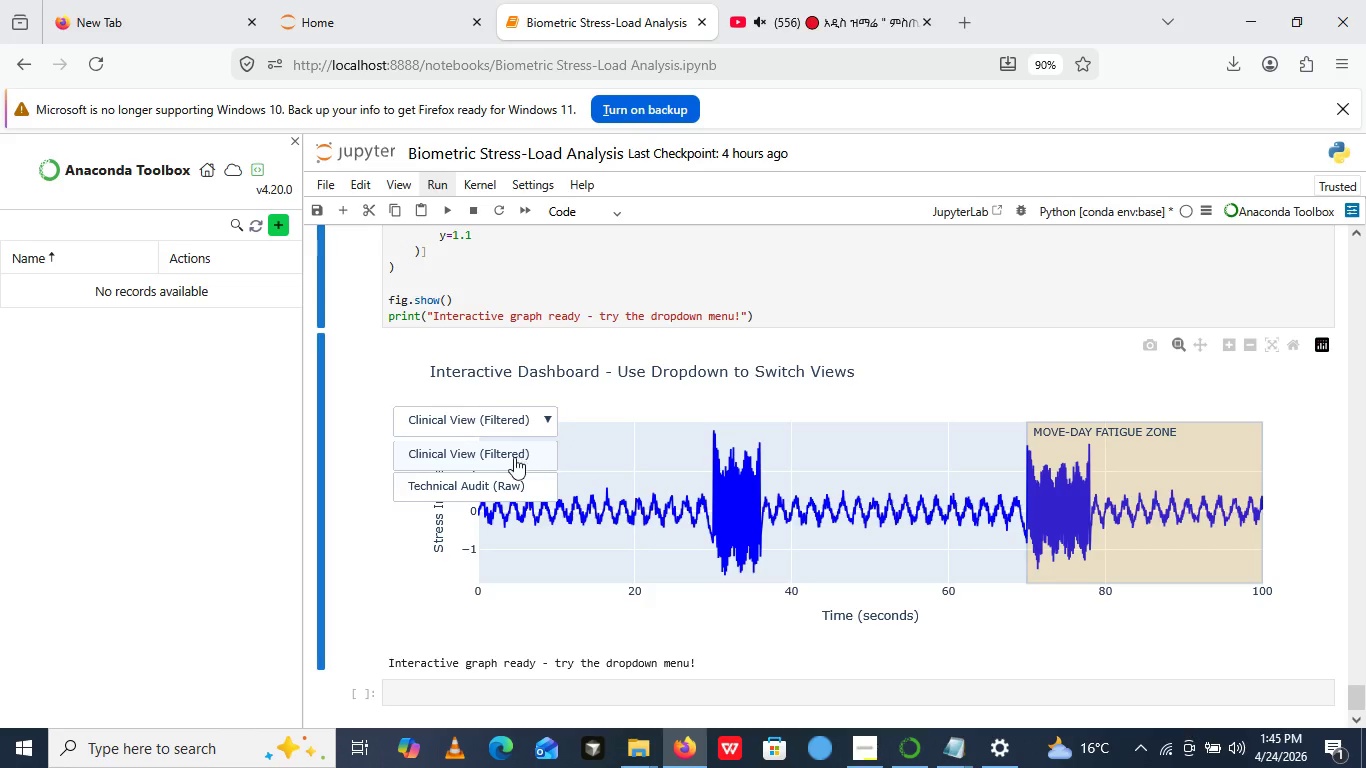 
left_click([508, 457])
 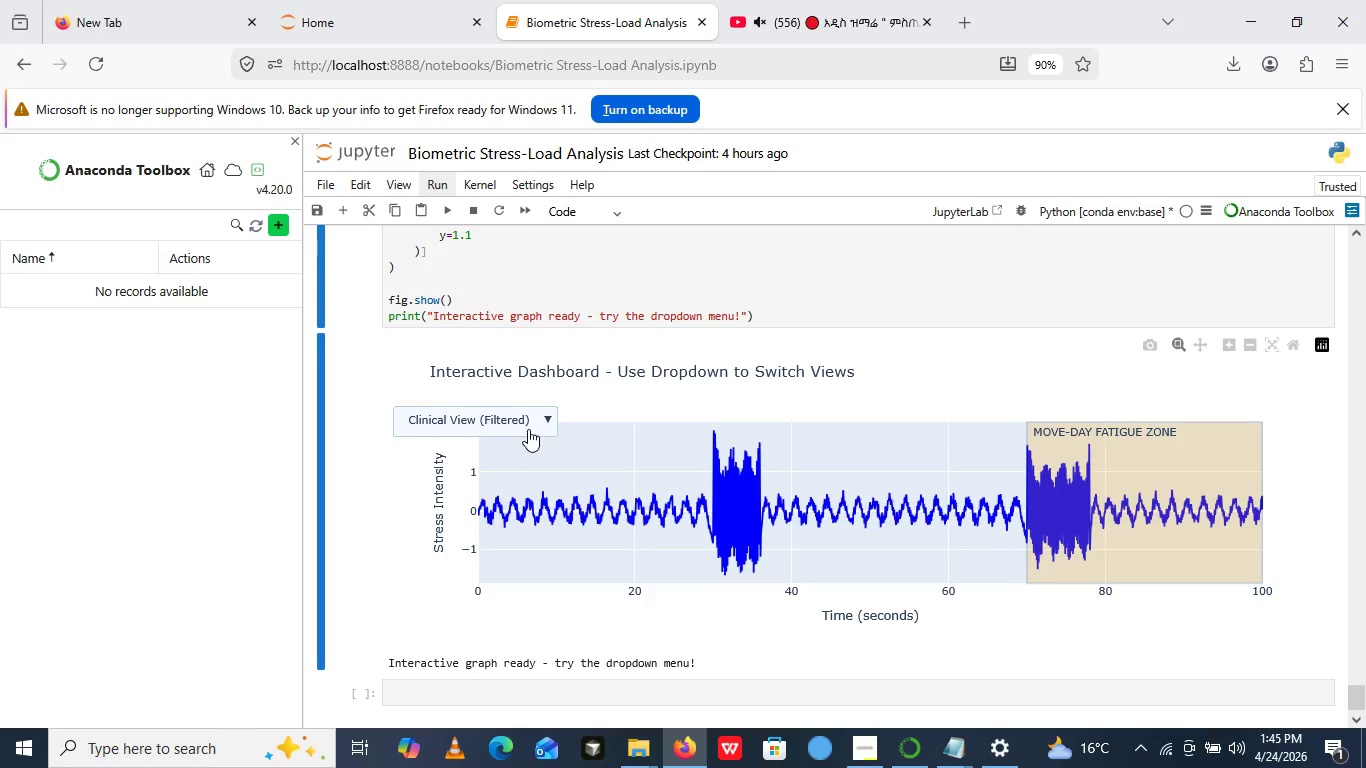 
left_click([528, 429])
 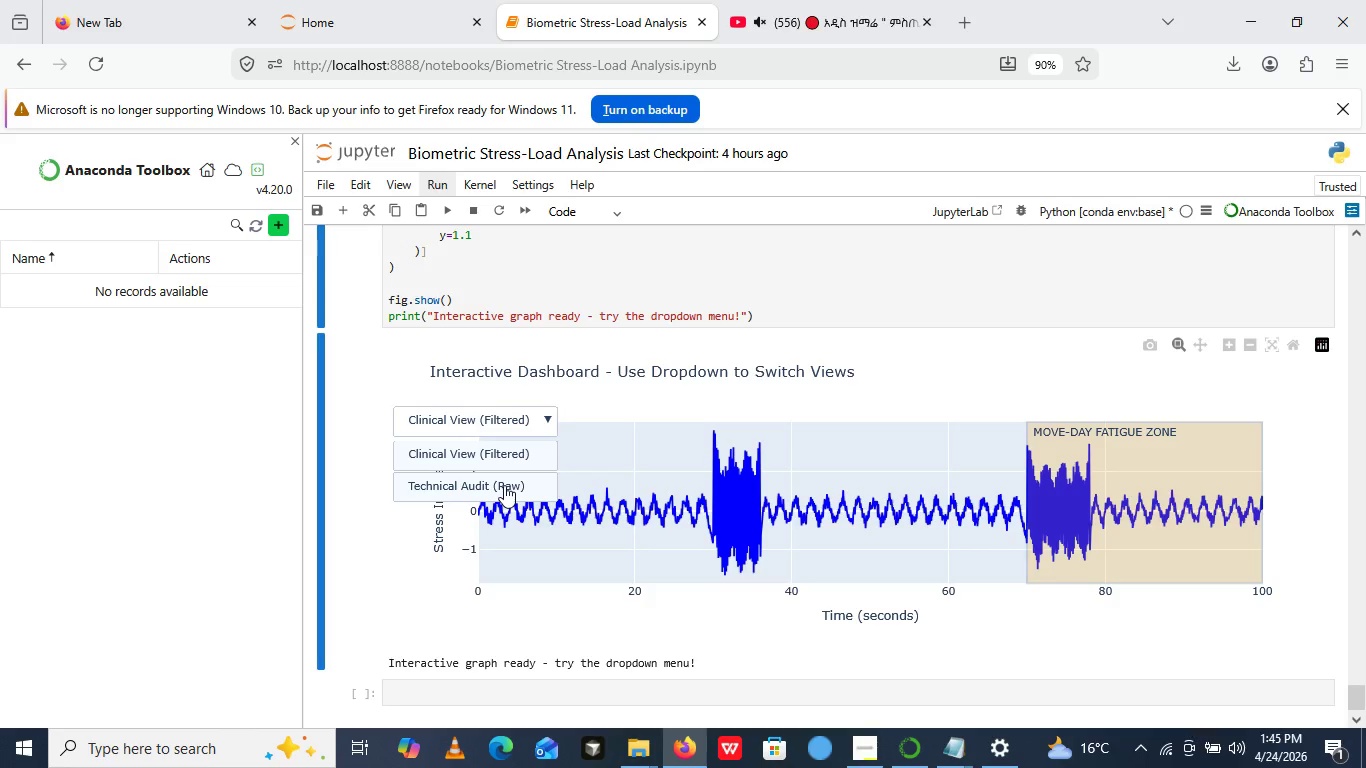 
left_click([504, 485])
 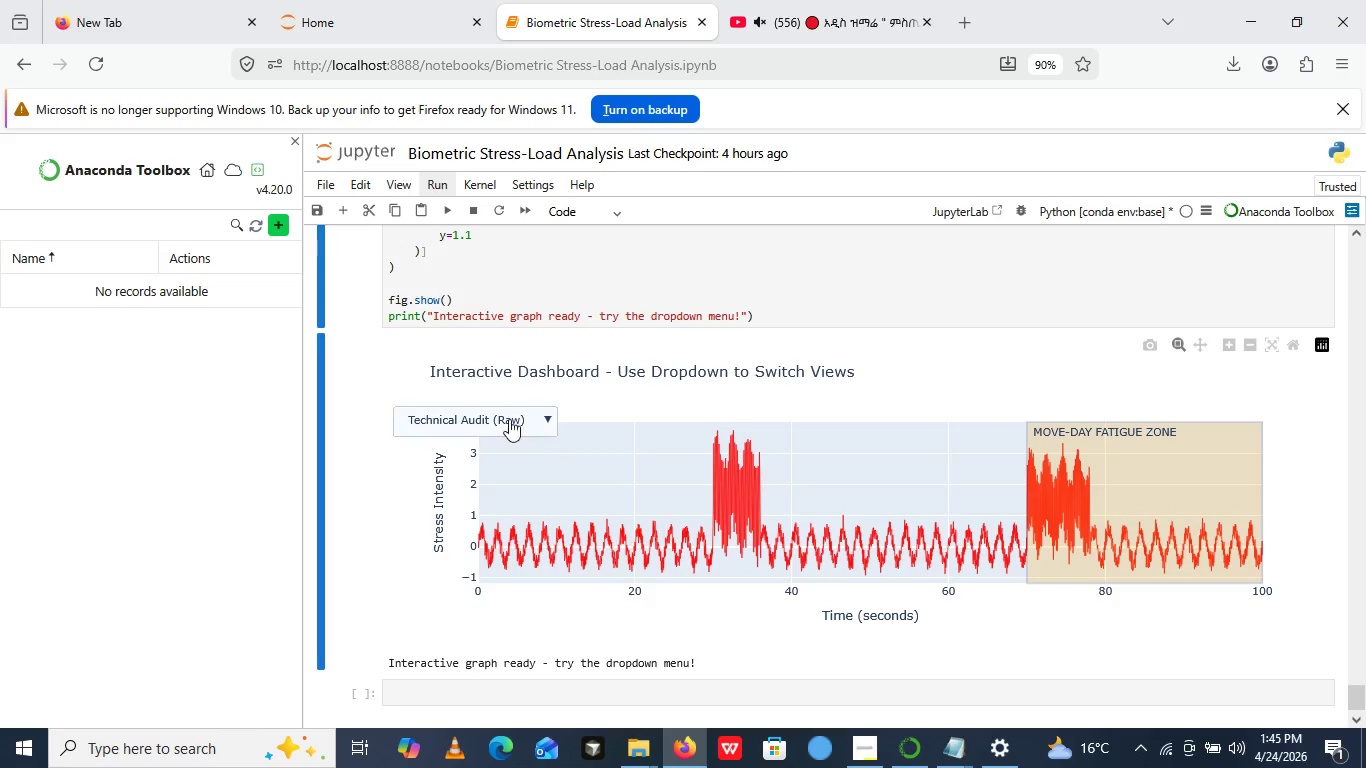 
left_click([509, 417])
 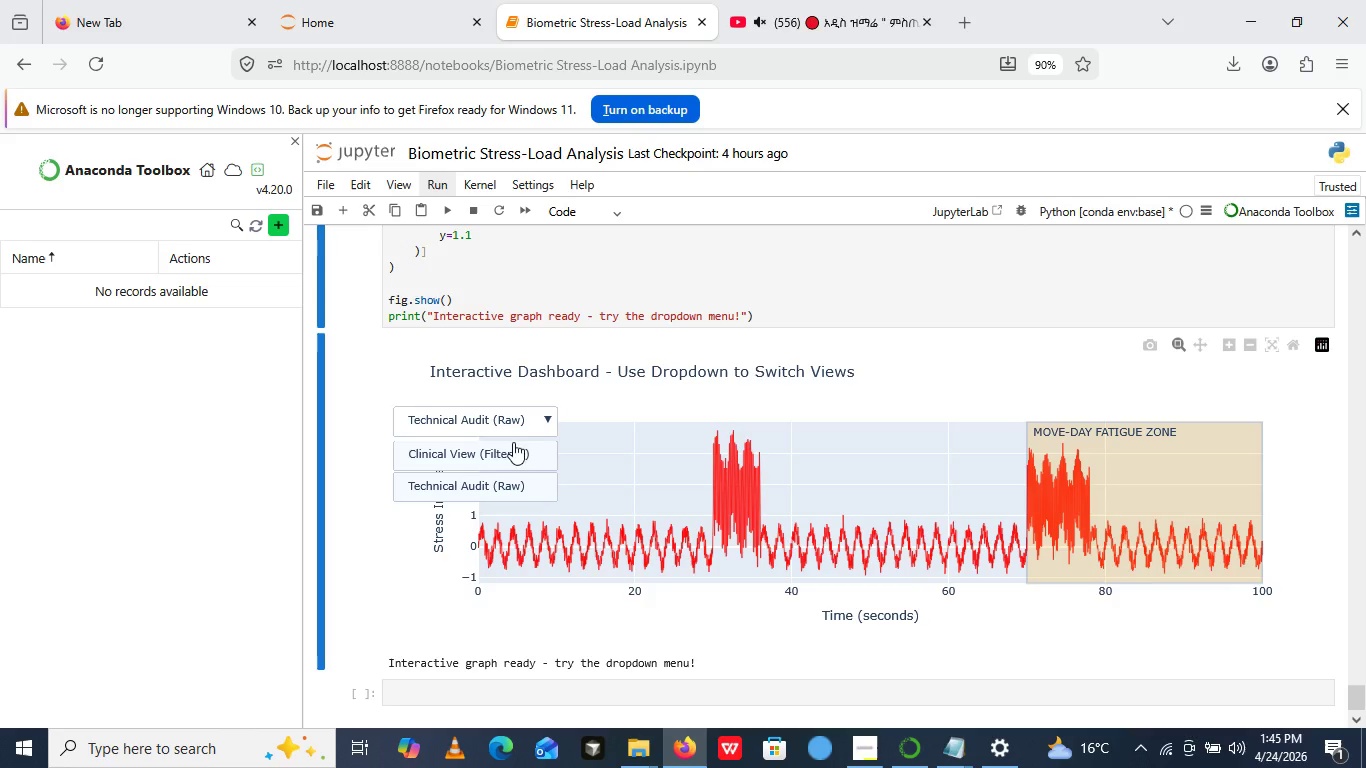 
left_click([455, 454])
 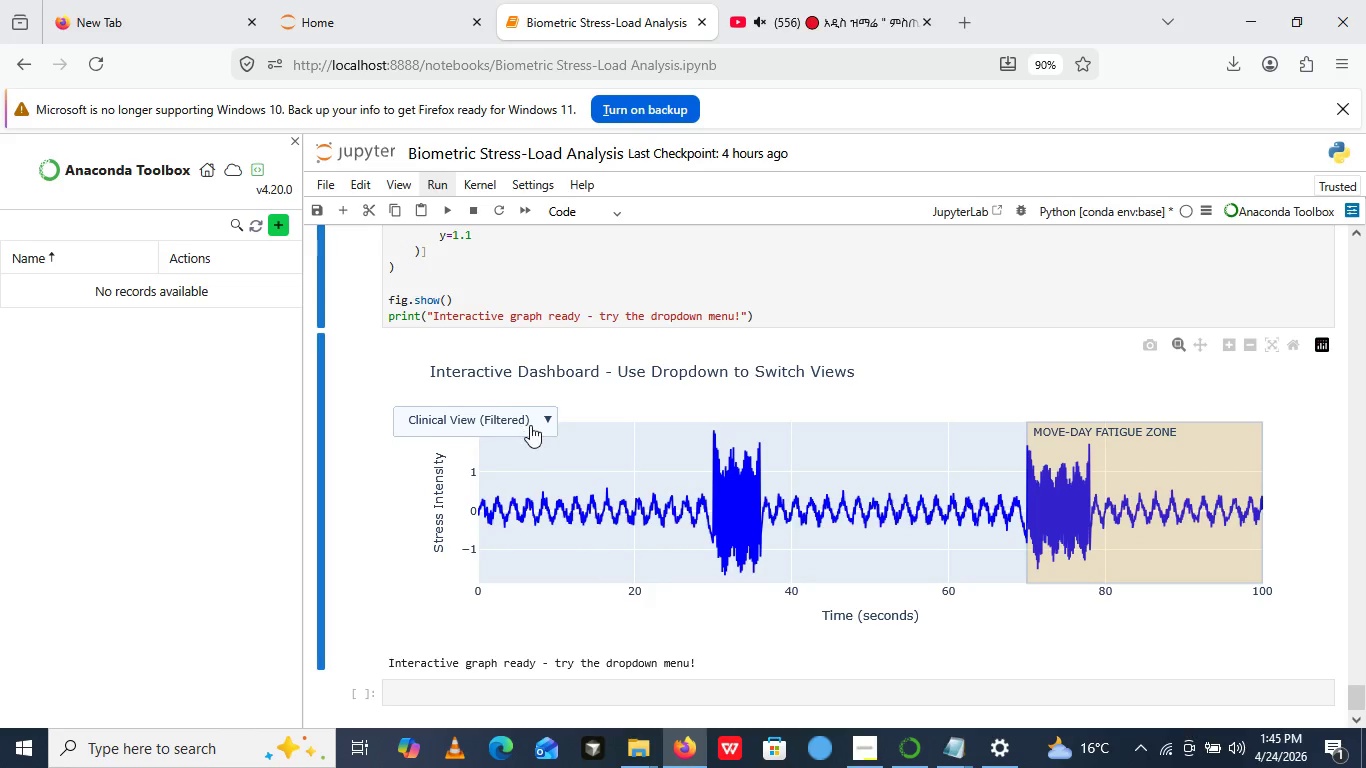 
left_click([530, 425])
 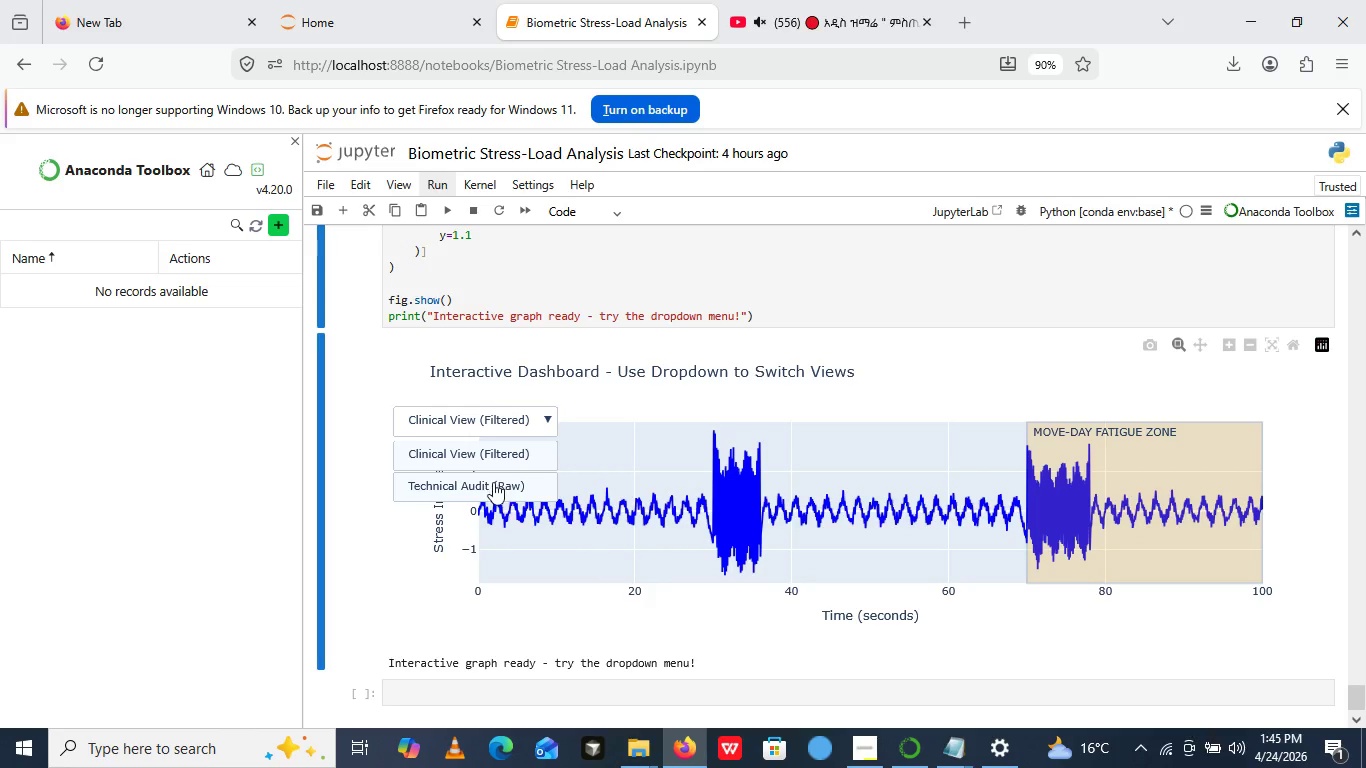 
left_click([493, 483])
 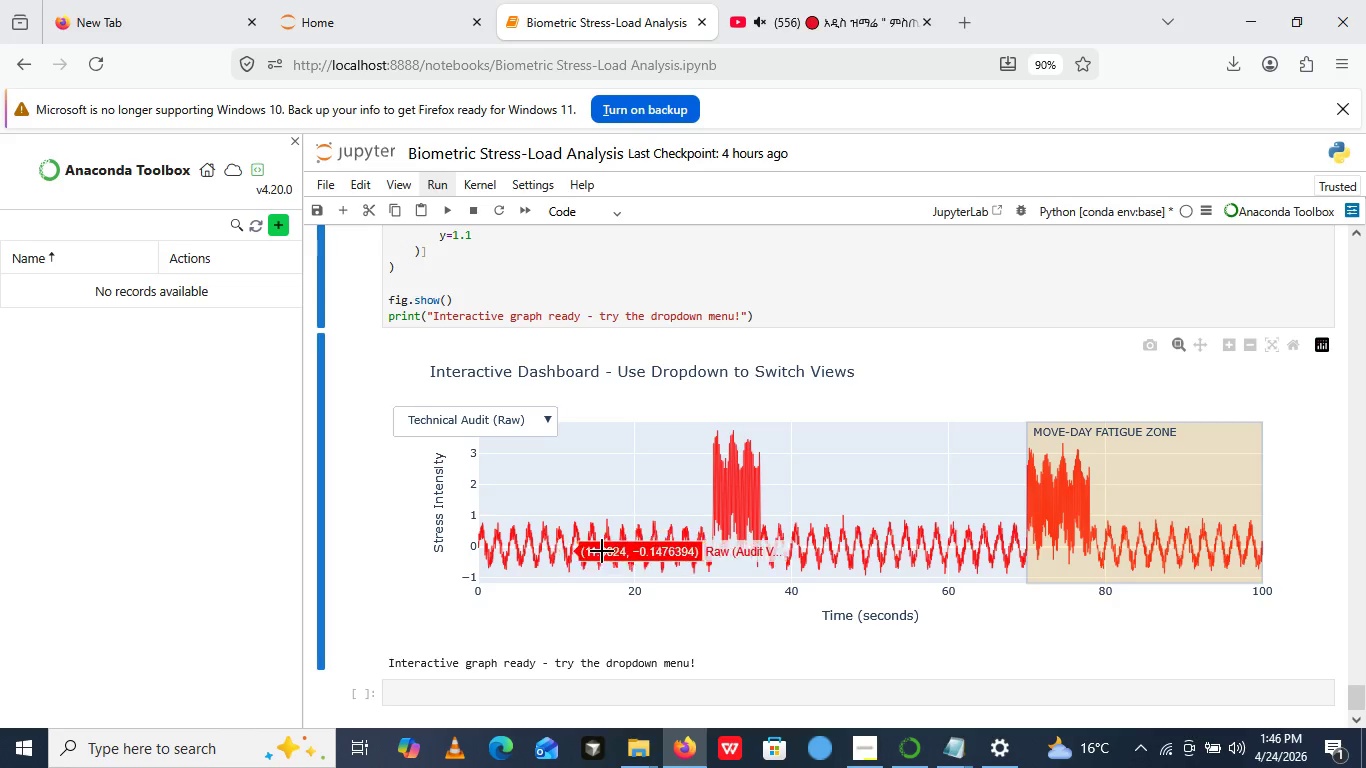 
wait(53.33)
 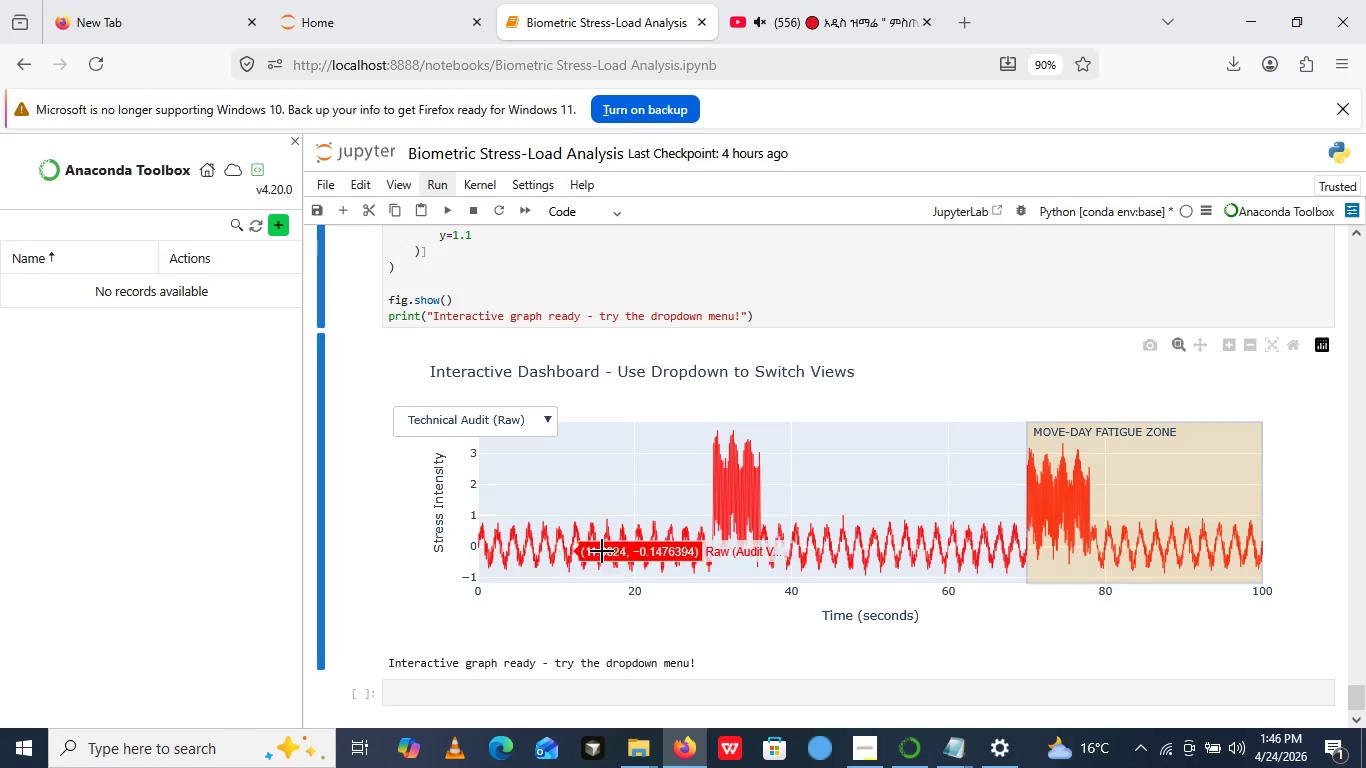 
left_click([851, 767])